 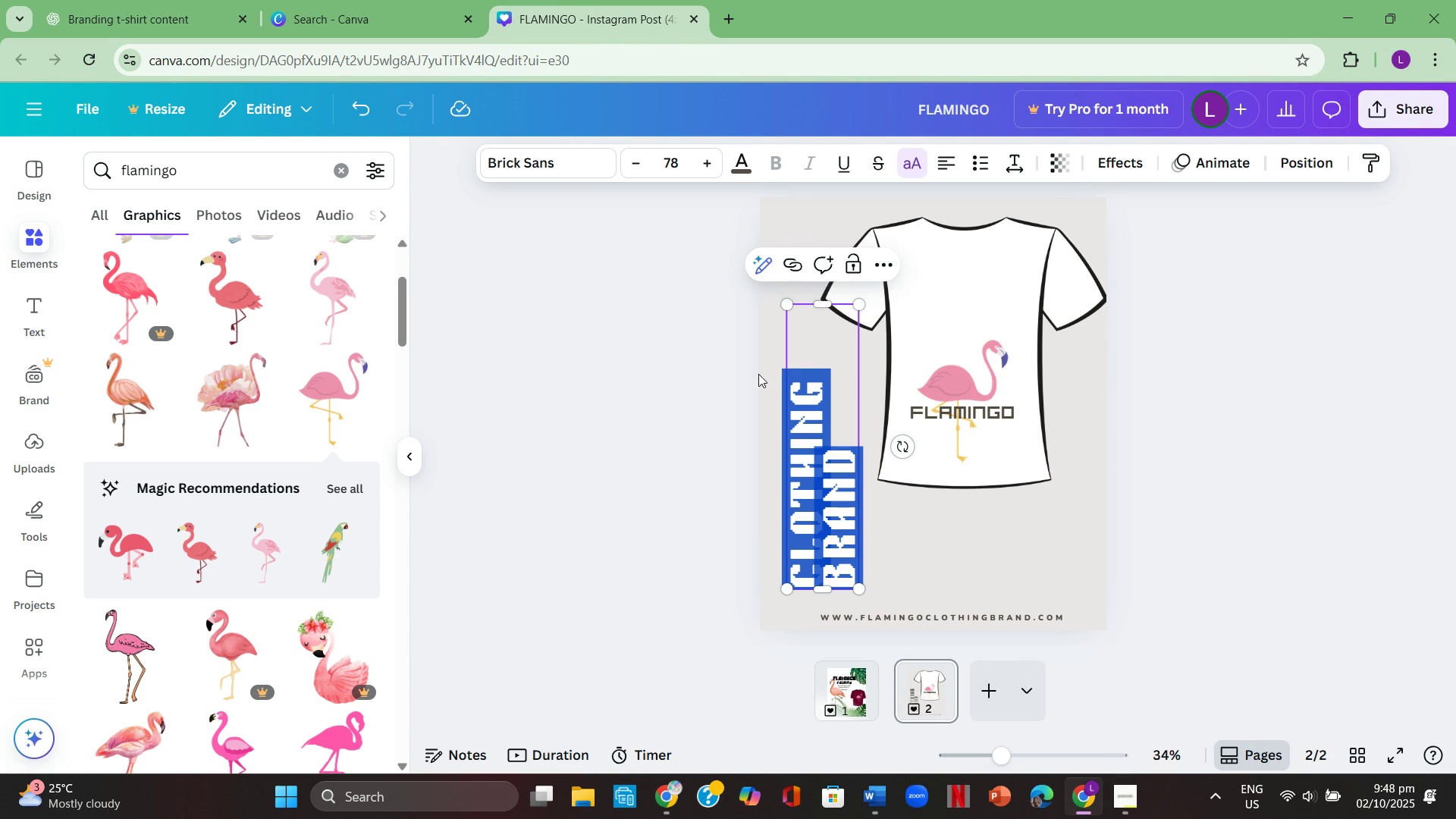 
left_click([592, 168])
 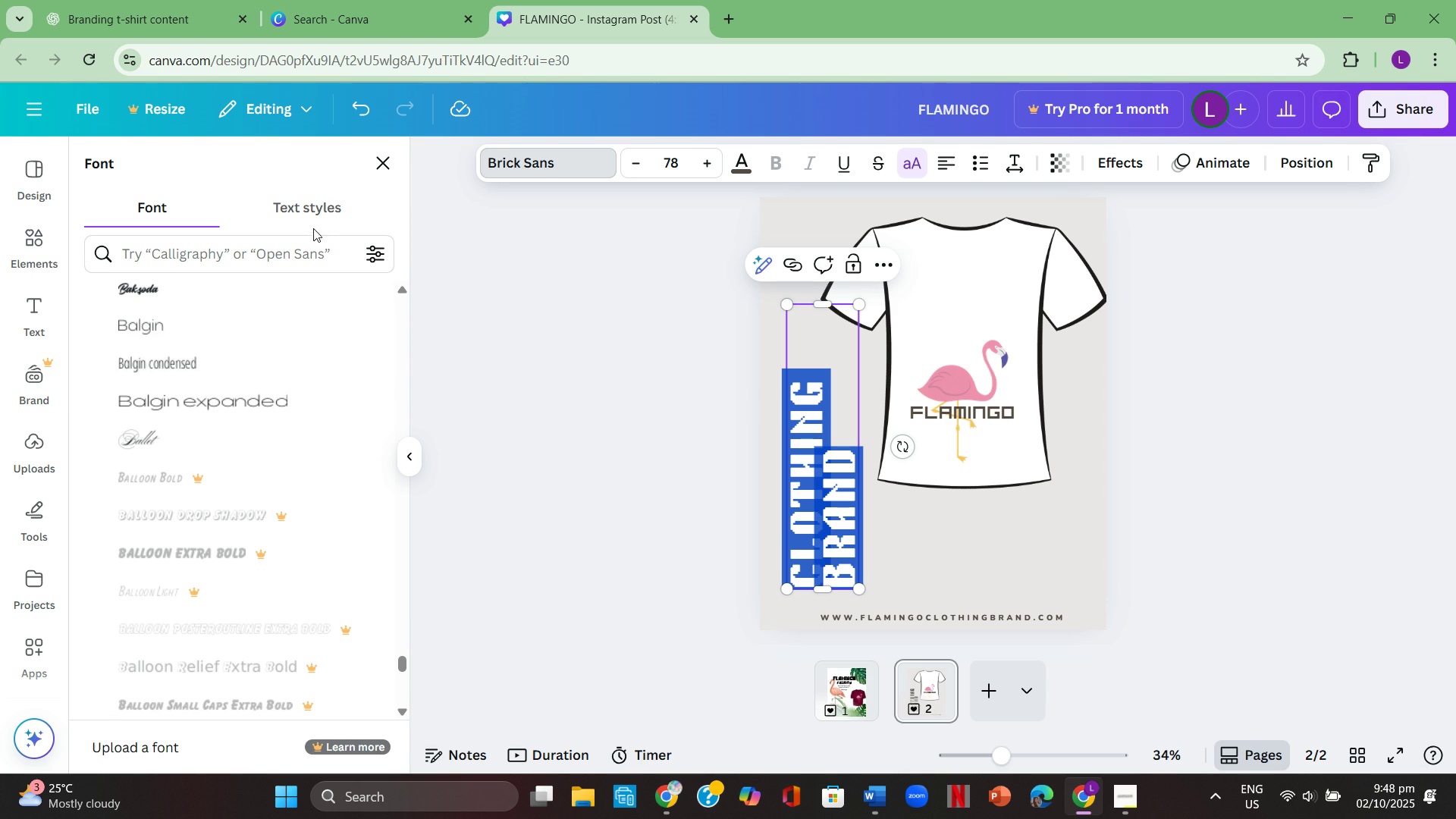 
left_click([319, 215])
 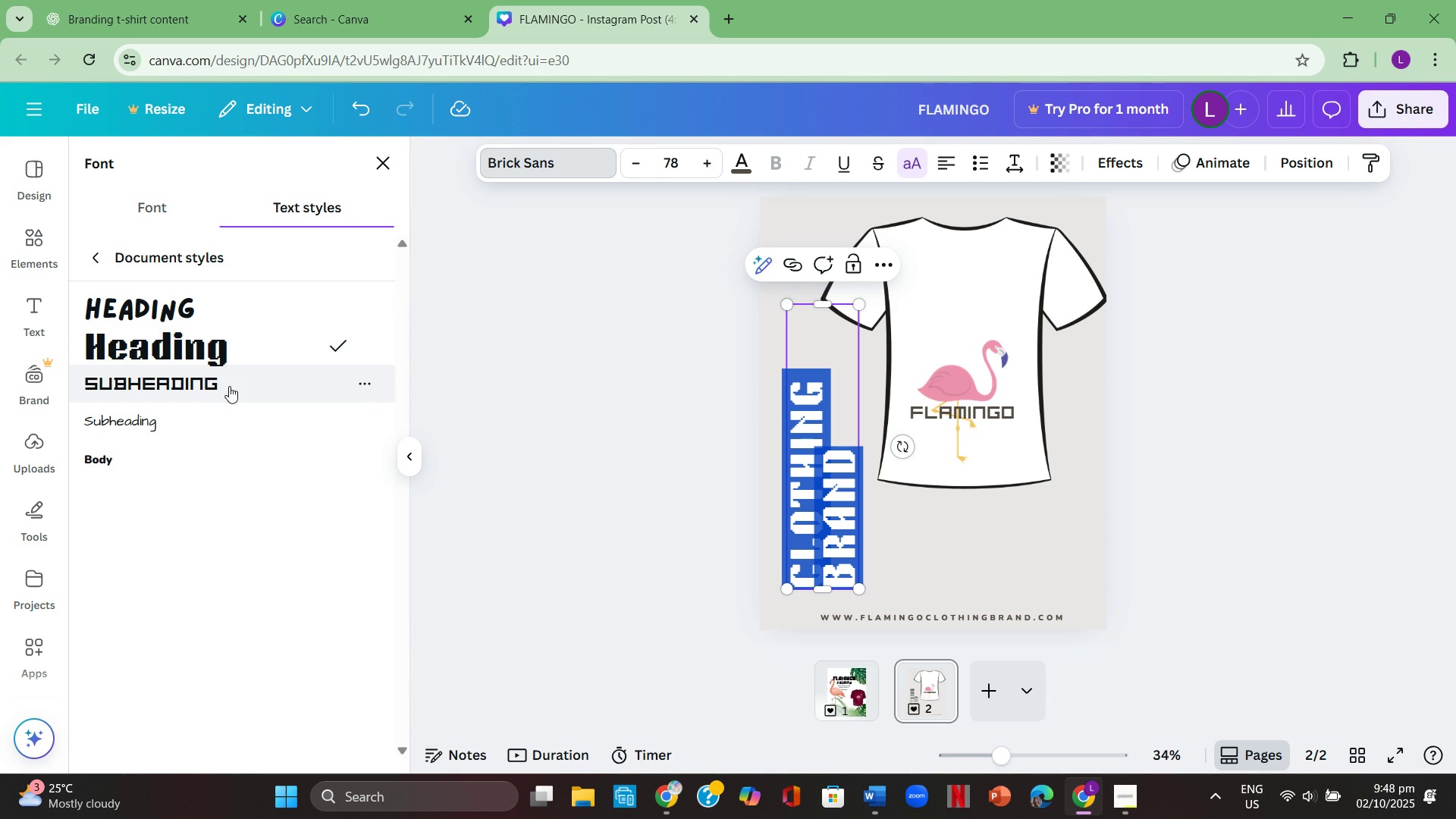 
left_click([229, 387])
 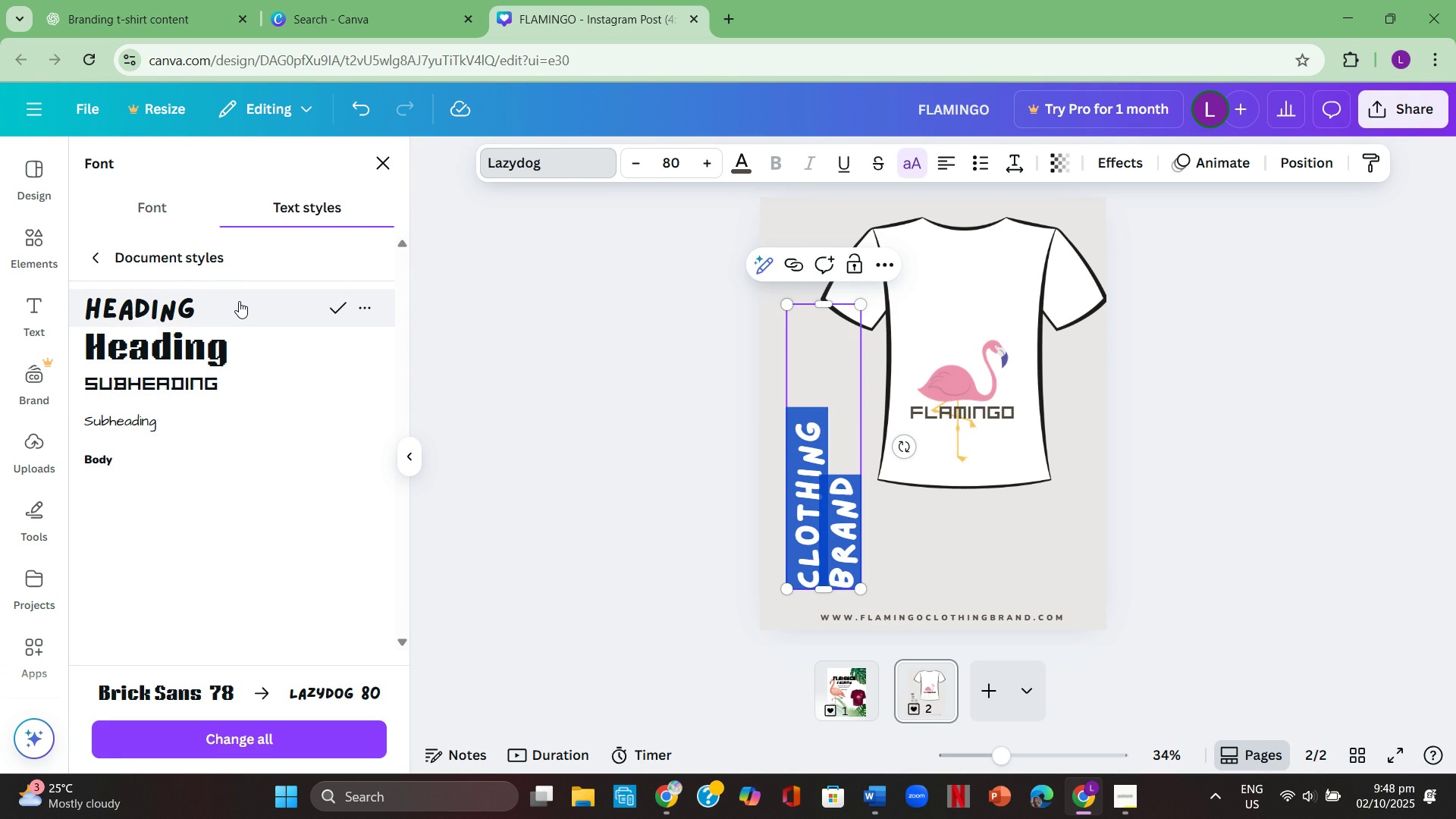 
left_click([239, 301])
 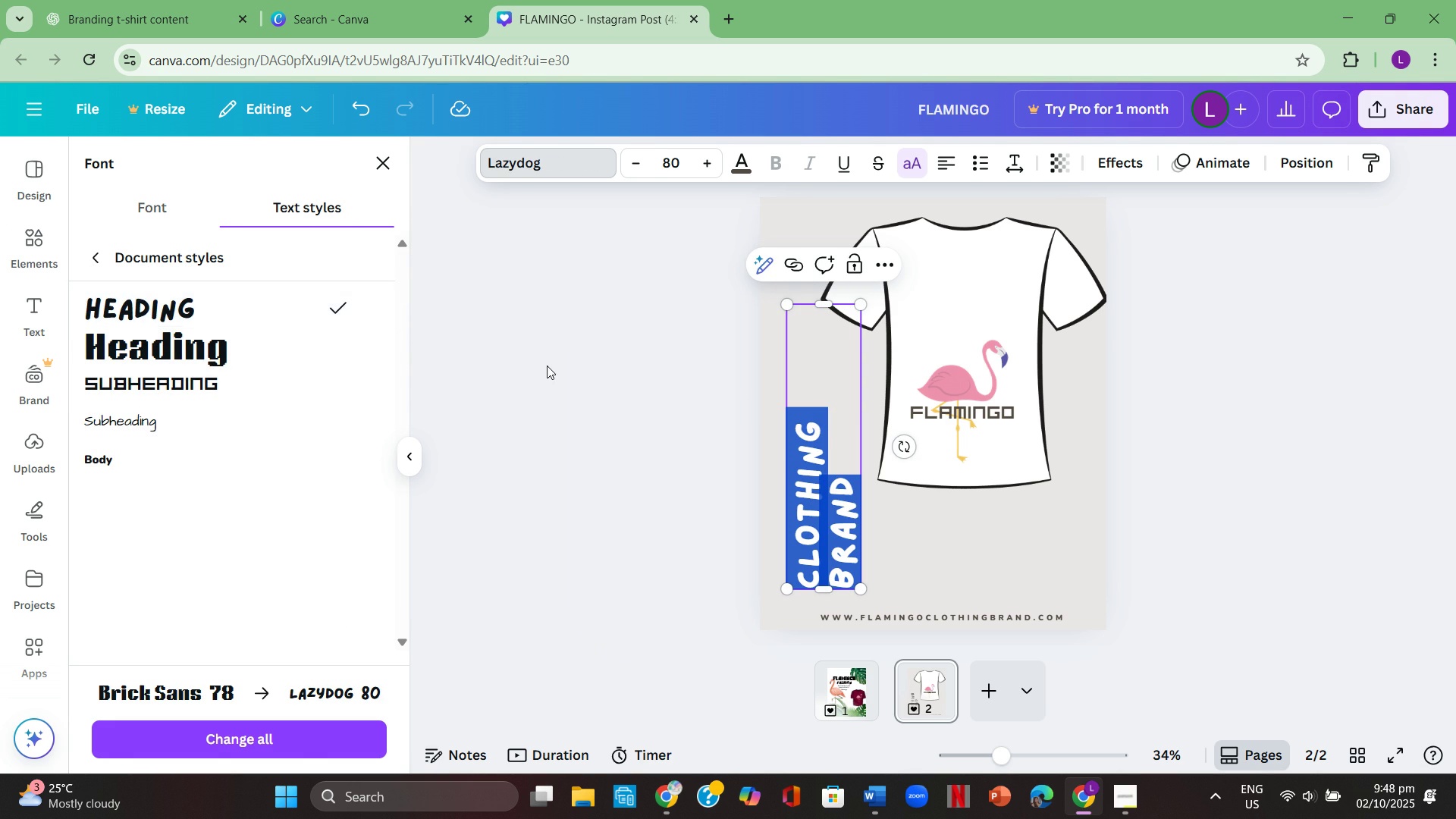 
double_click([547, 366])
 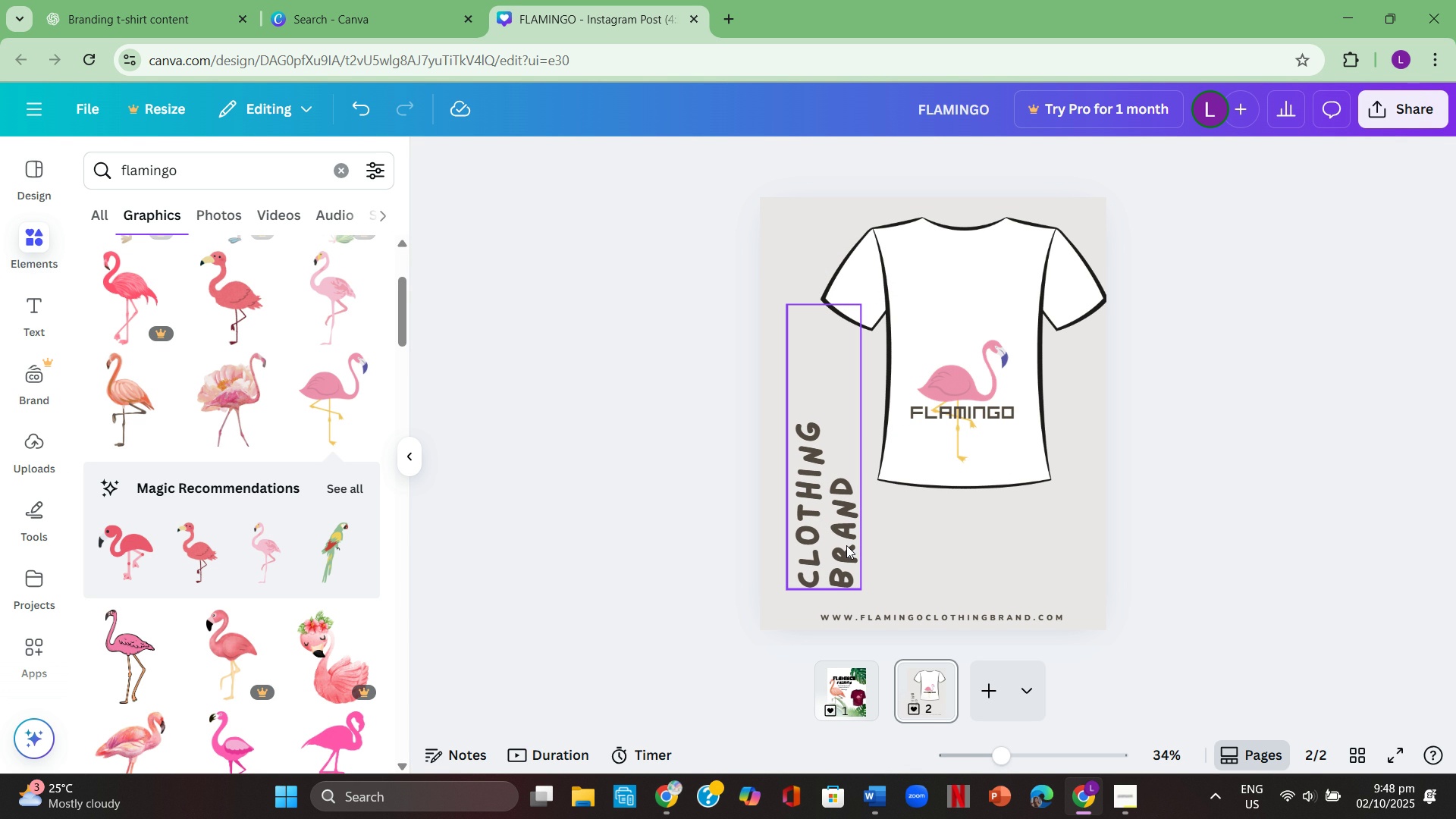 
wait(27.89)
 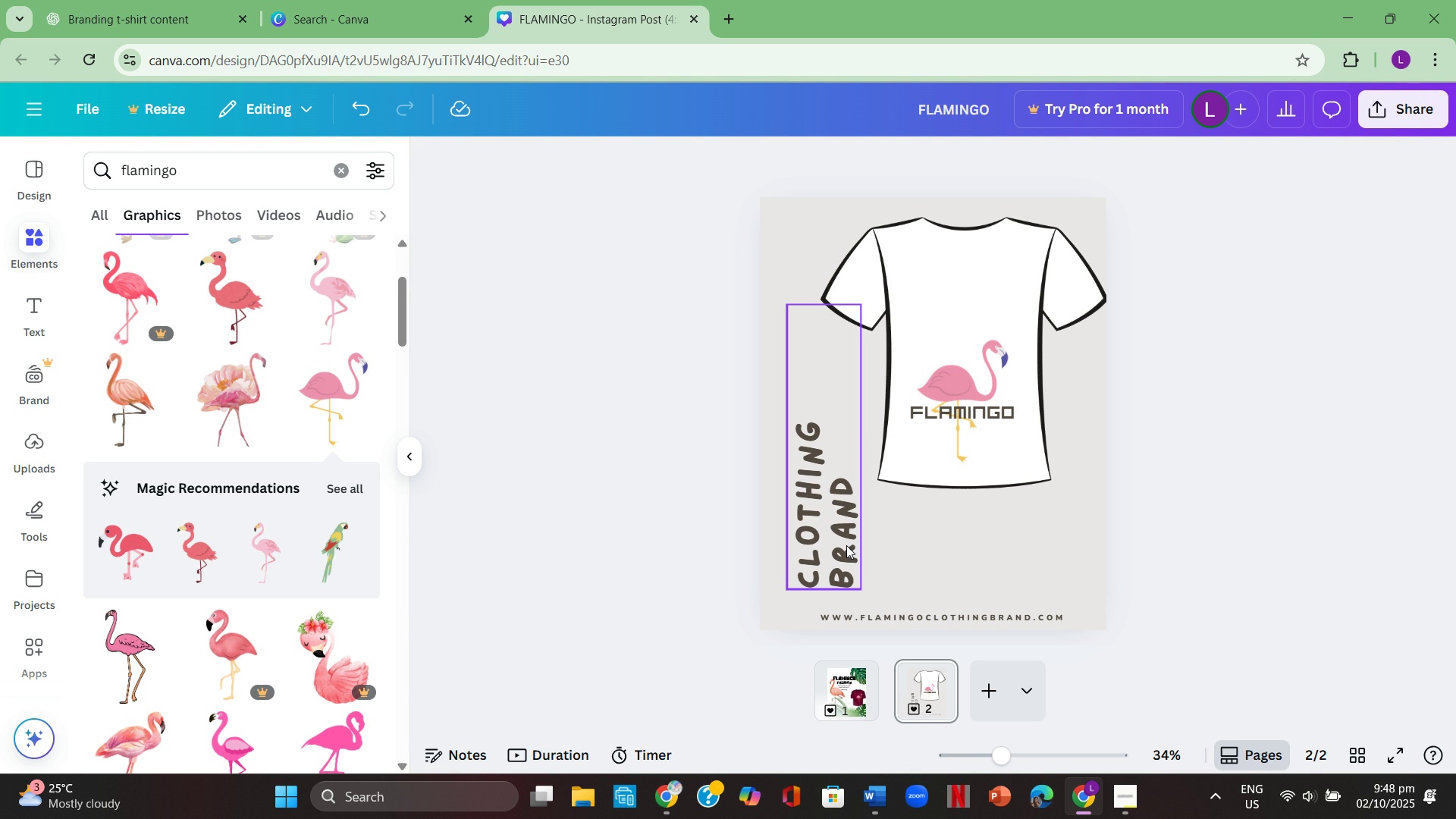 
double_click([833, 483])
 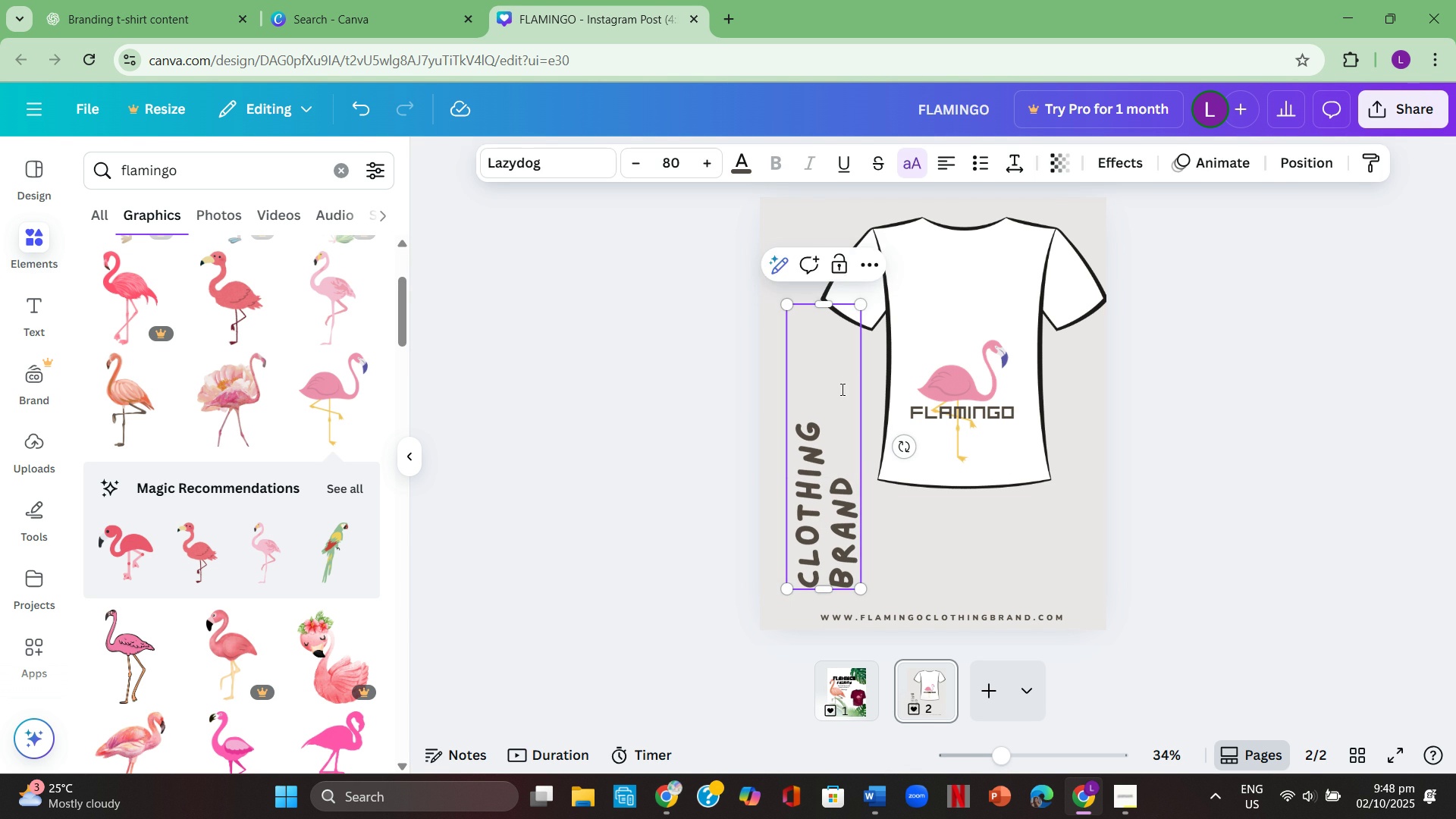 
left_click([841, 389])
 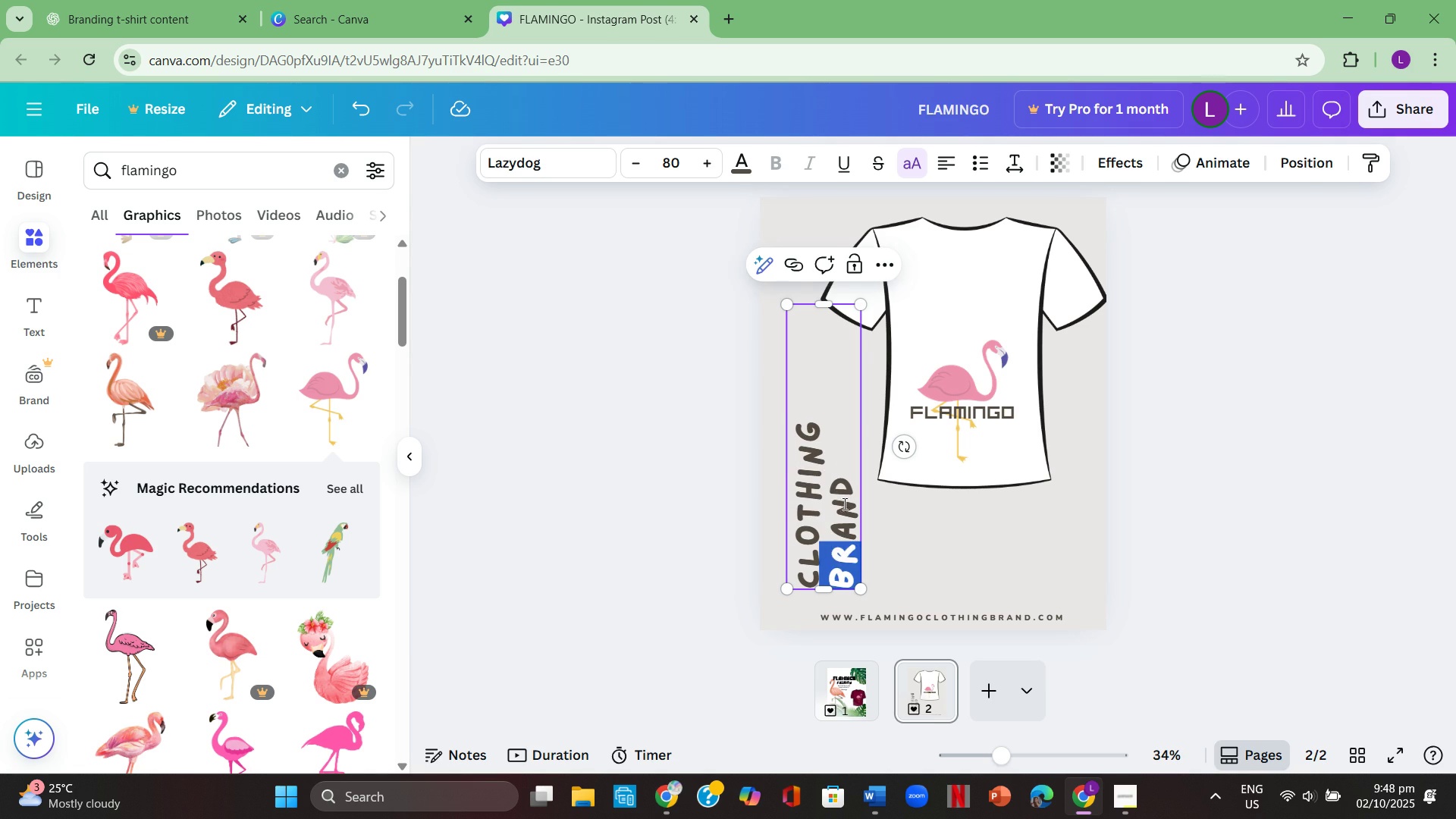 
left_click([827, 428])